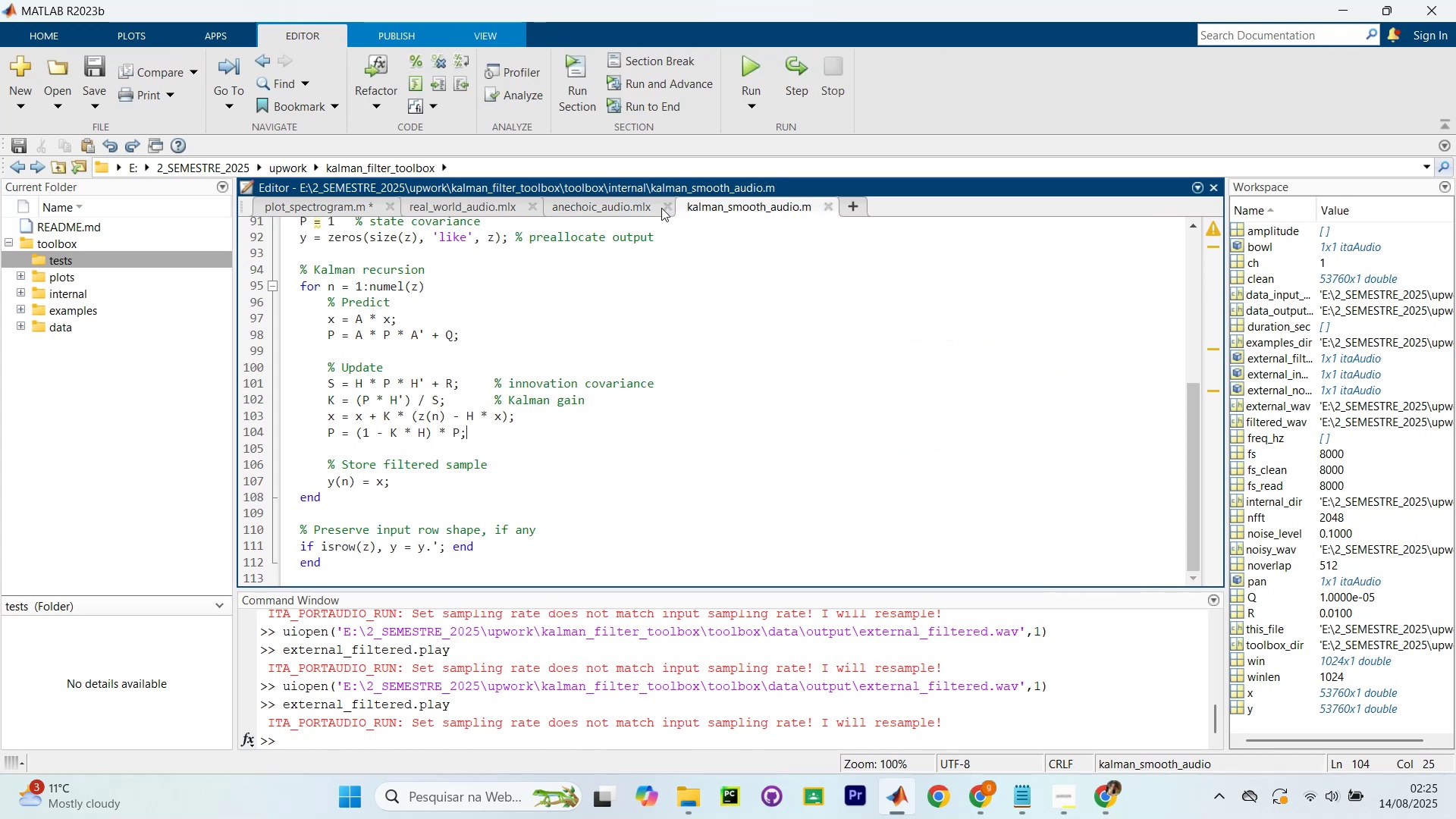 
left_click([457, 200])
 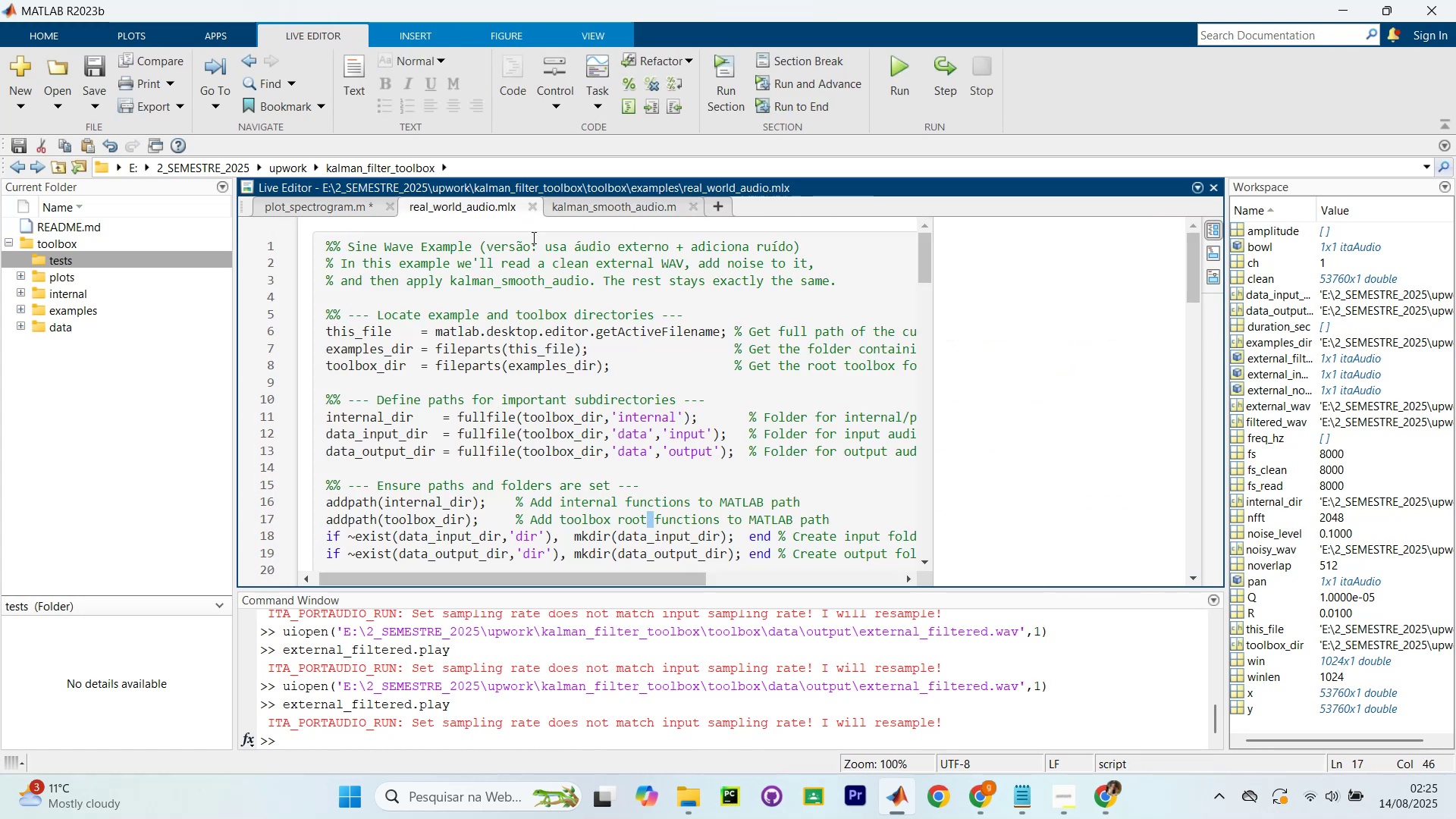 
scroll: coordinate [577, 353], scroll_direction: up, amount: 6.0
 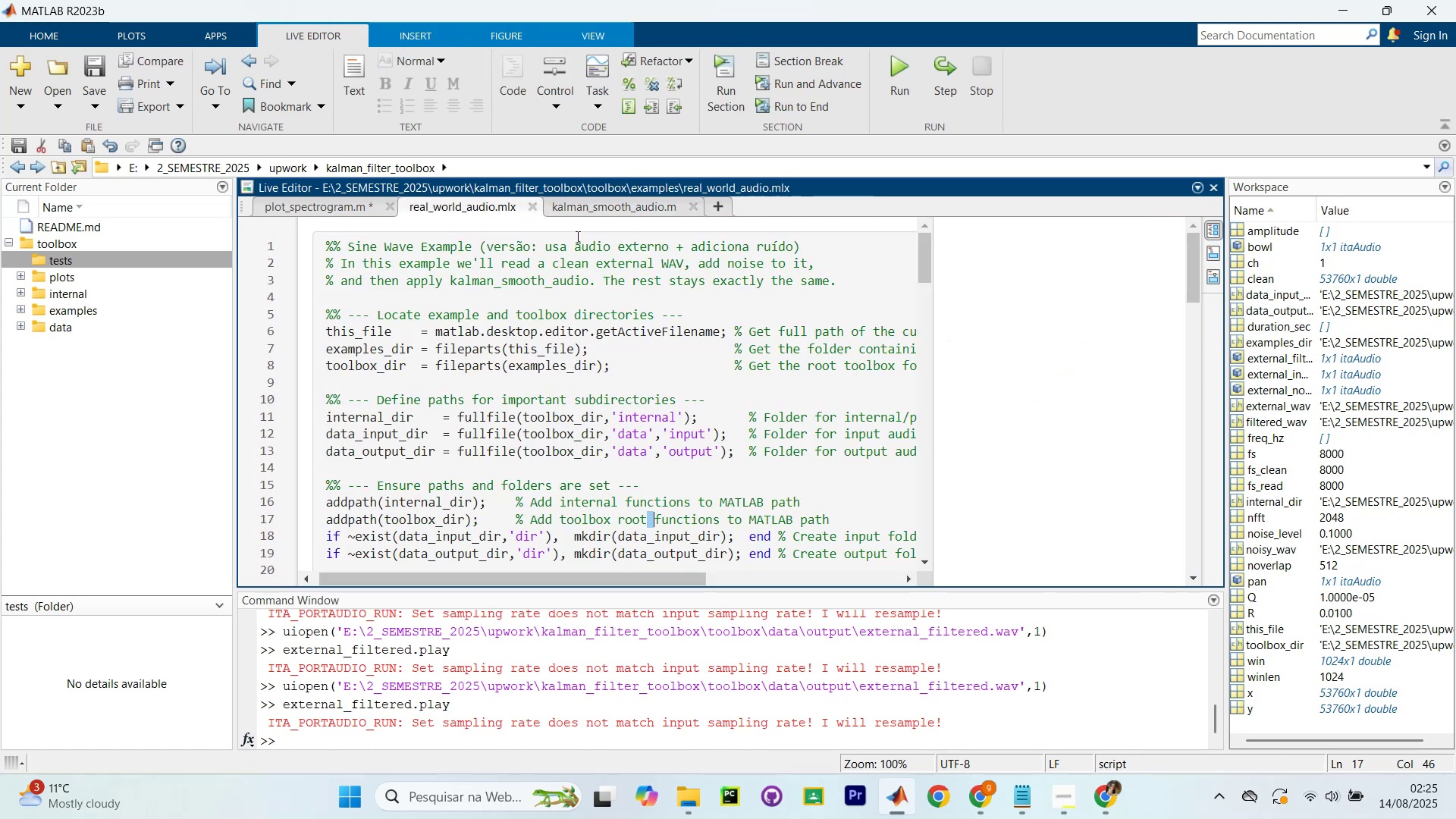 
scroll: coordinate [544, 380], scroll_direction: down, amount: 21.0
 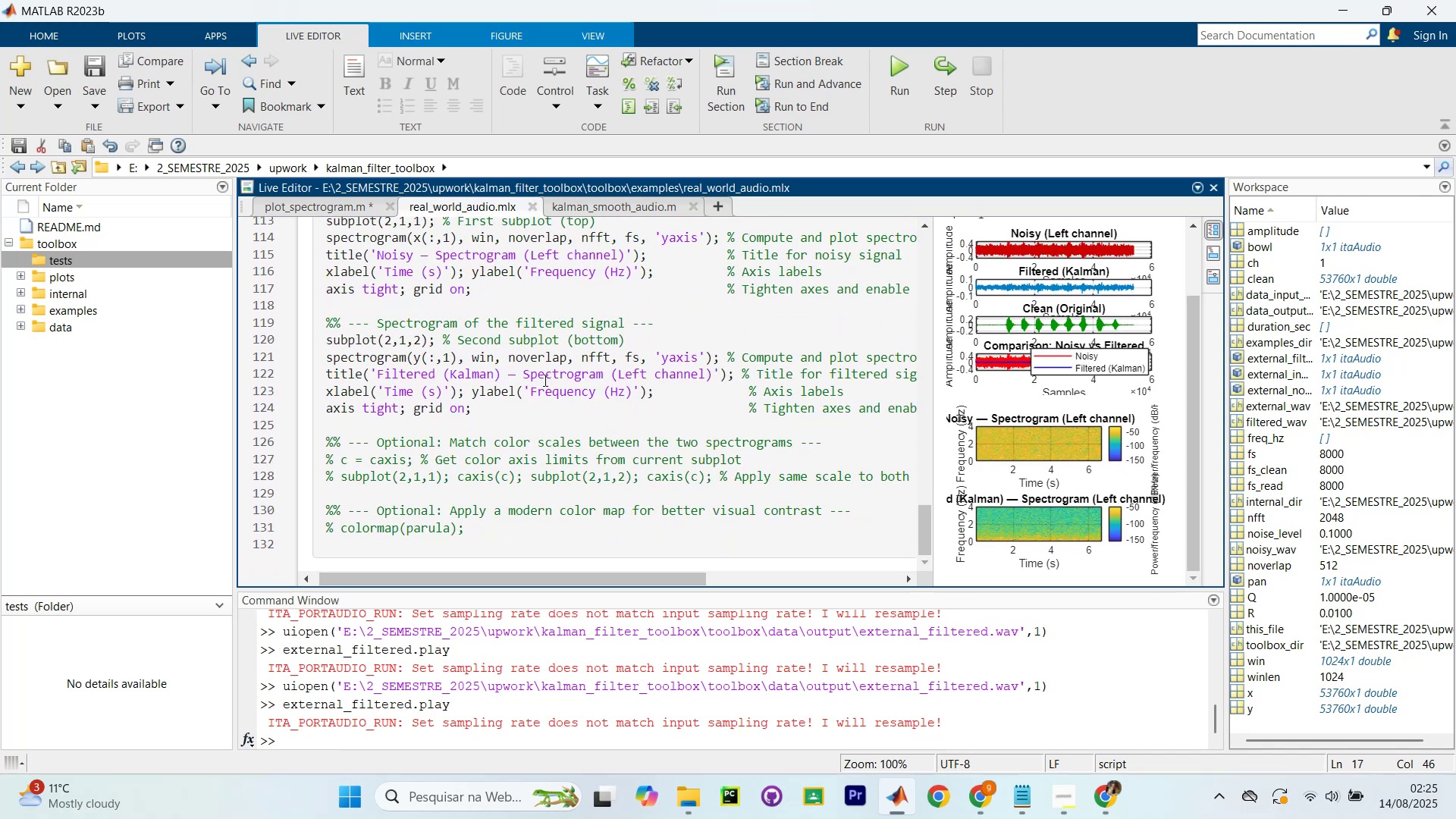 
scroll: coordinate [544, 380], scroll_direction: up, amount: 1.0
 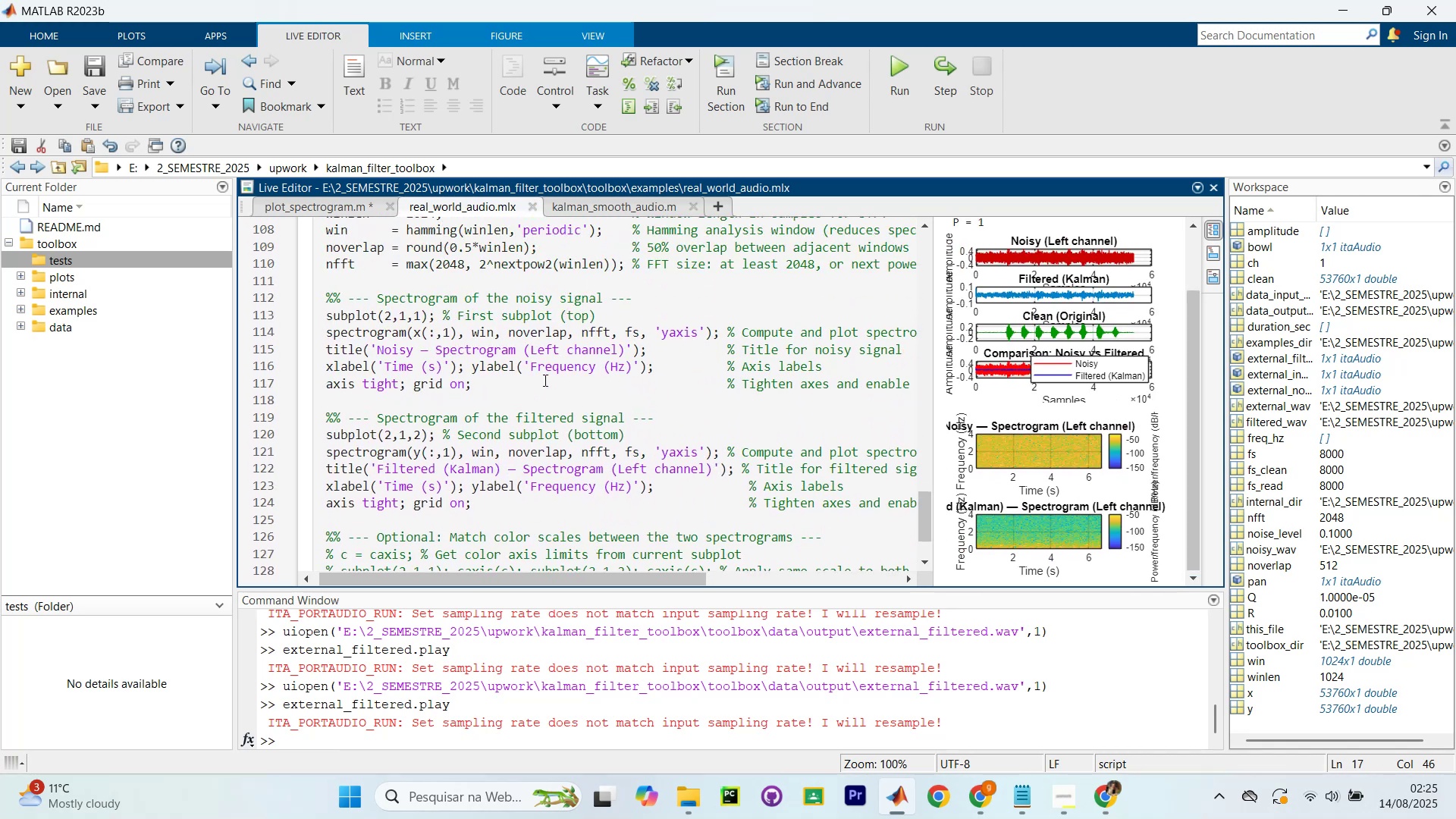 
left_click_drag(start_coordinate=[234, 372], to_coordinate=[130, 375])
 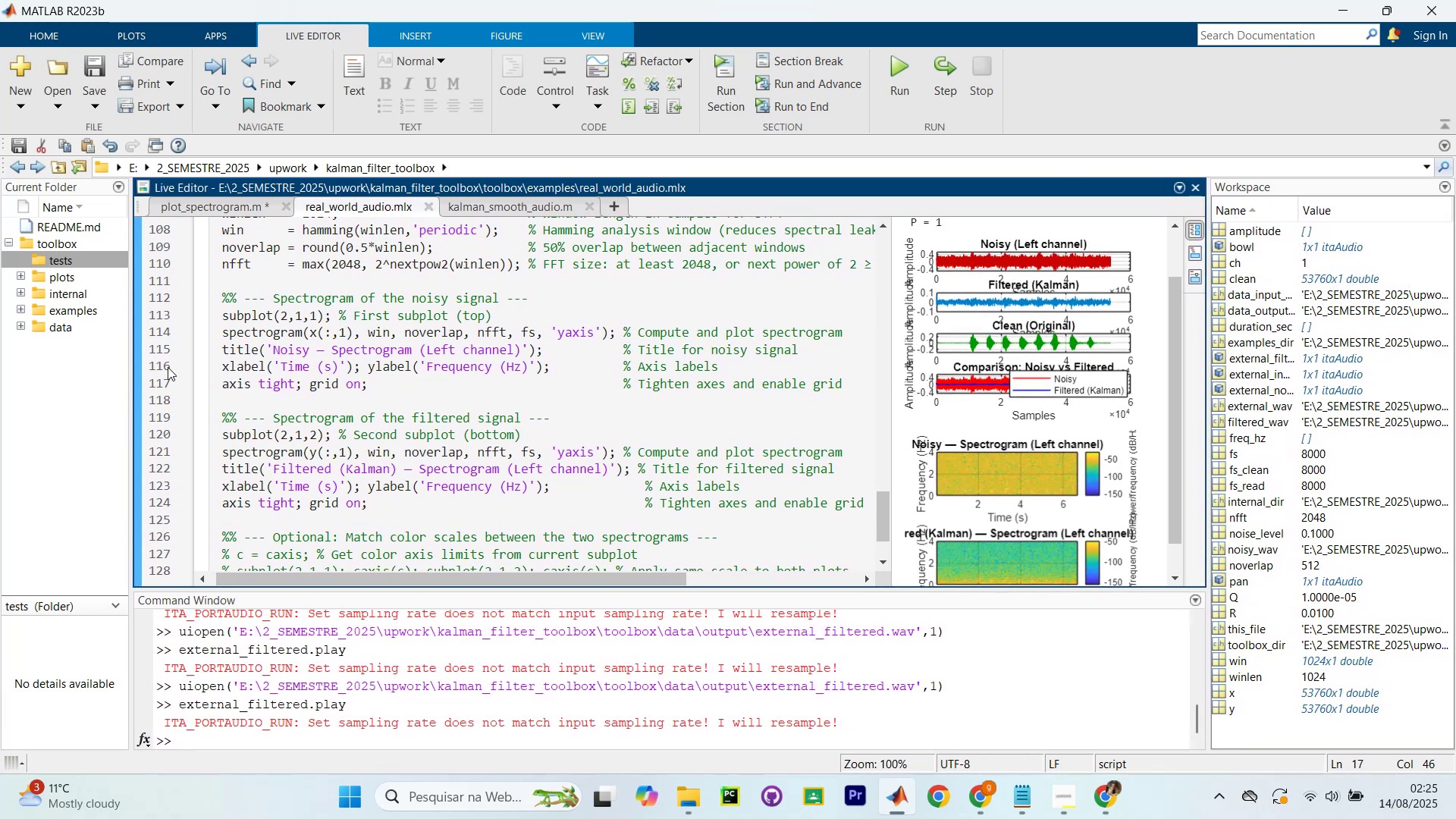 